 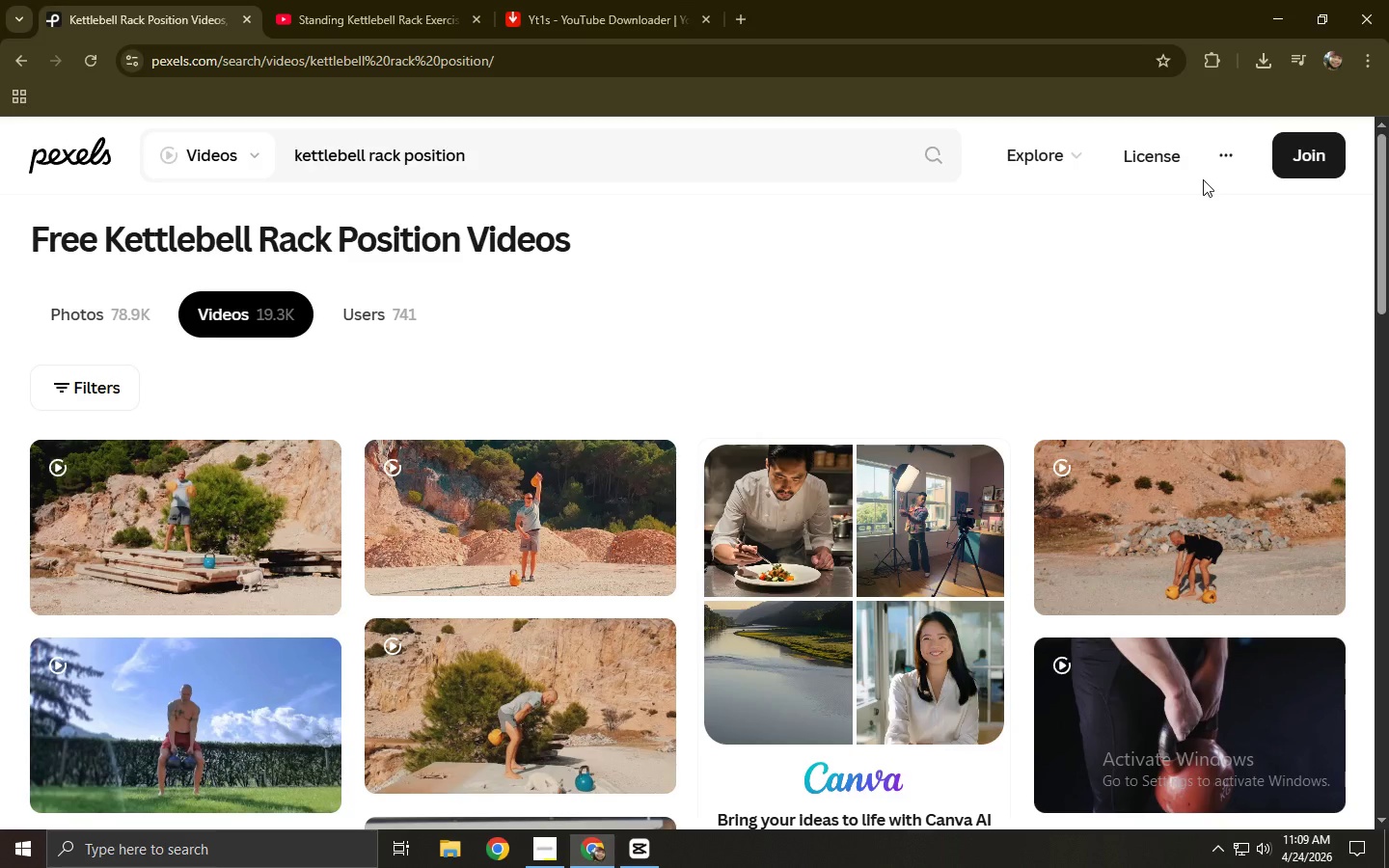 
left_click([1261, 68])
 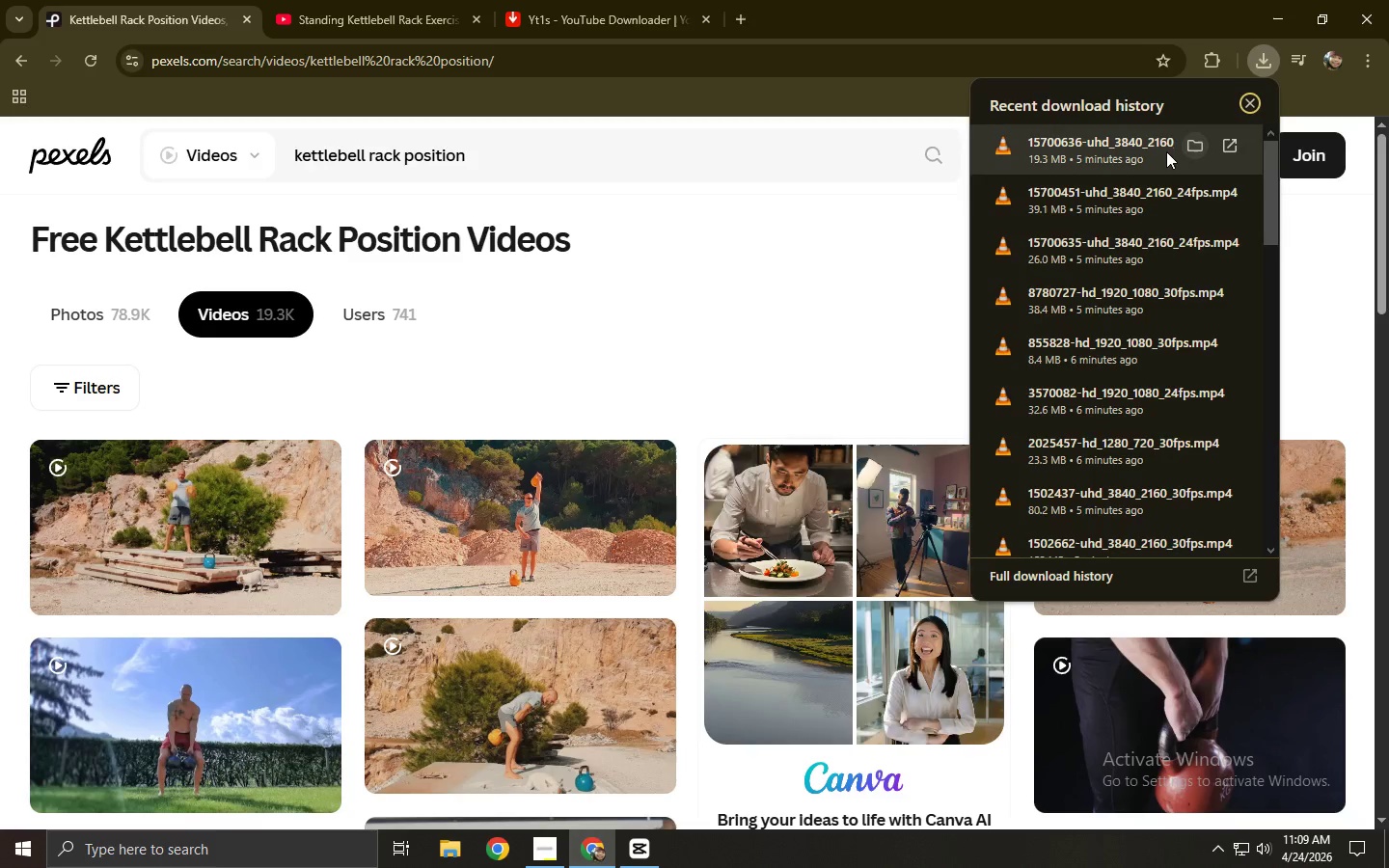 
left_click([1185, 149])
 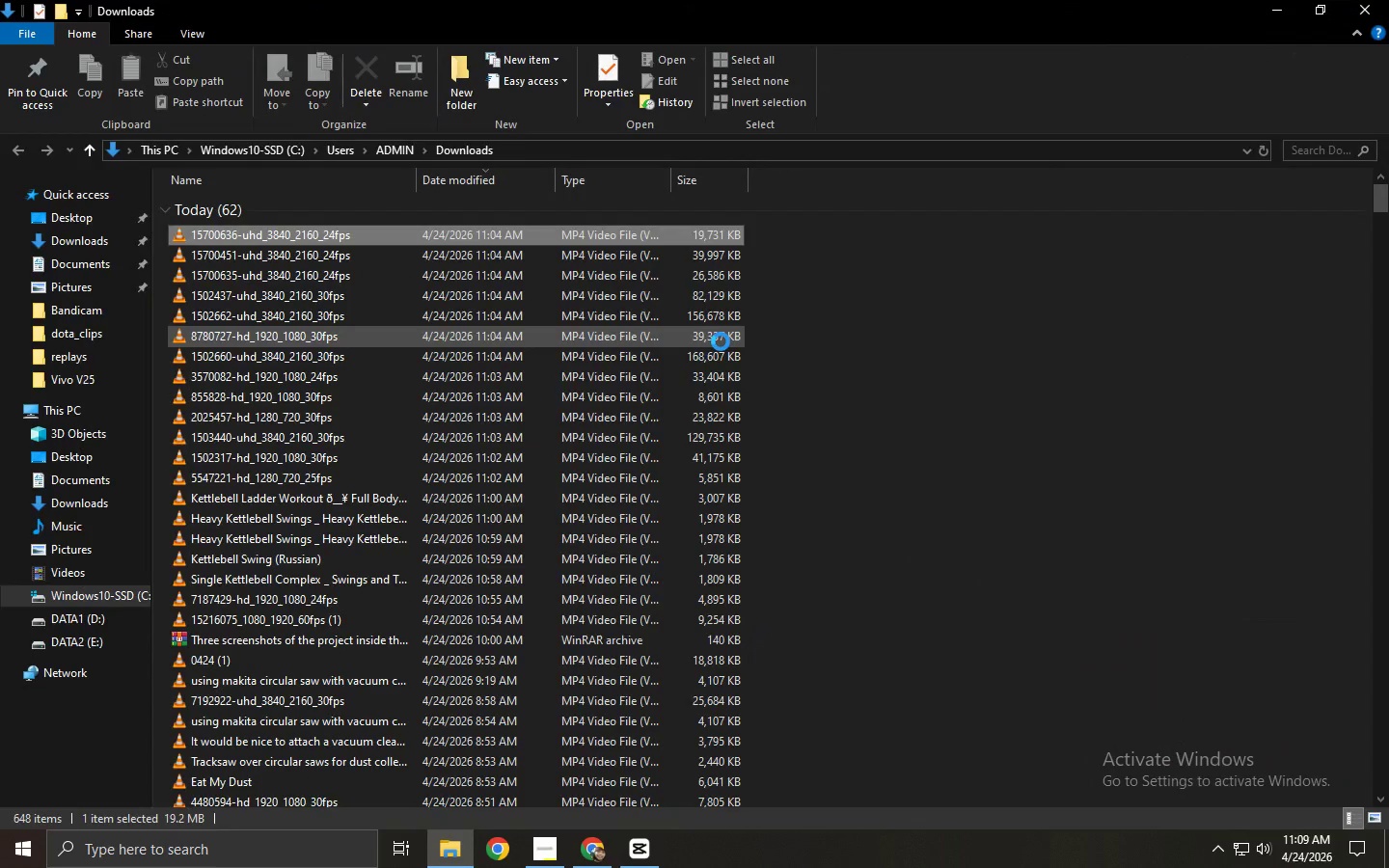 
left_click([909, 402])
 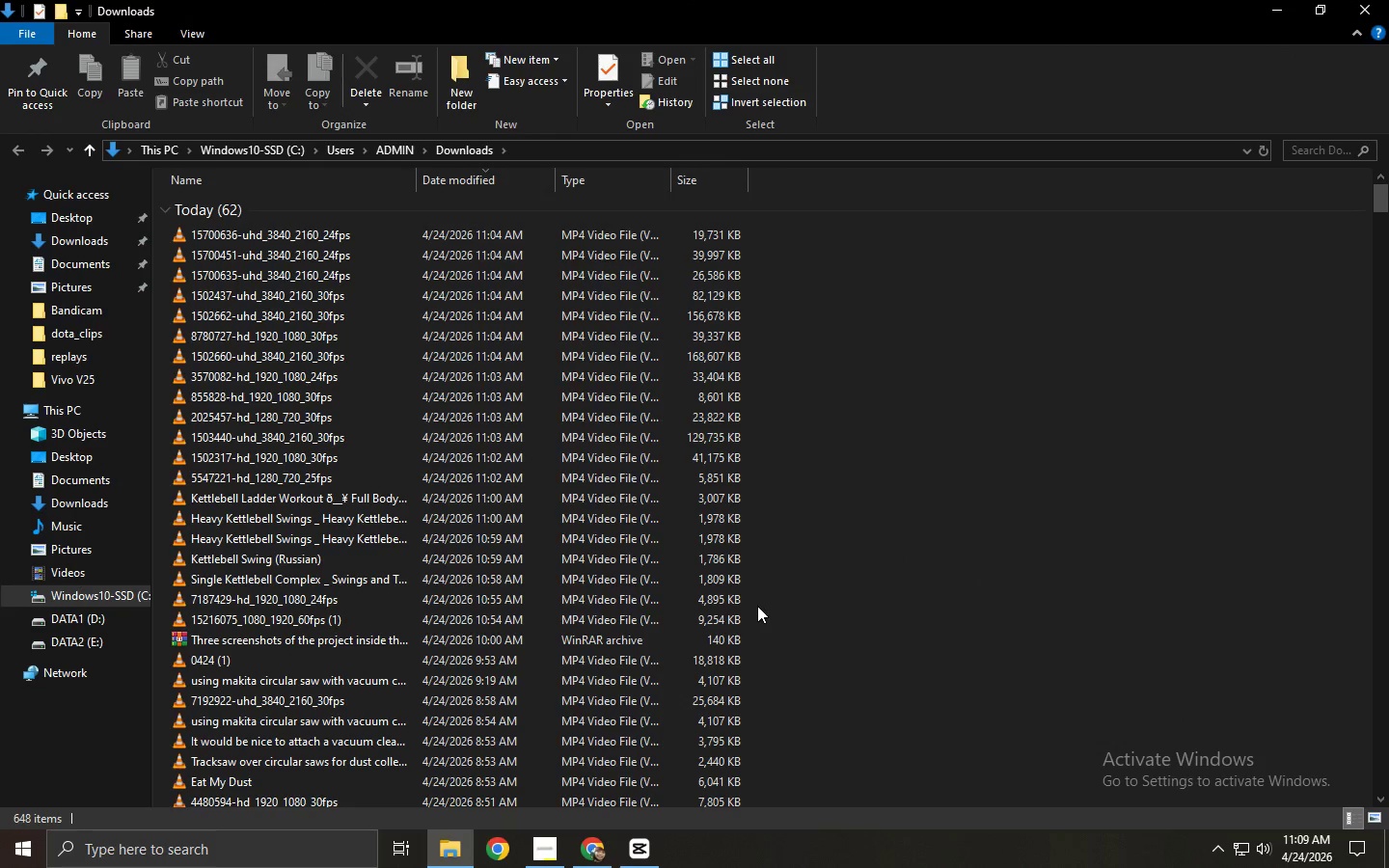 
left_click_drag(start_coordinate=[754, 613], to_coordinate=[395, 229])
 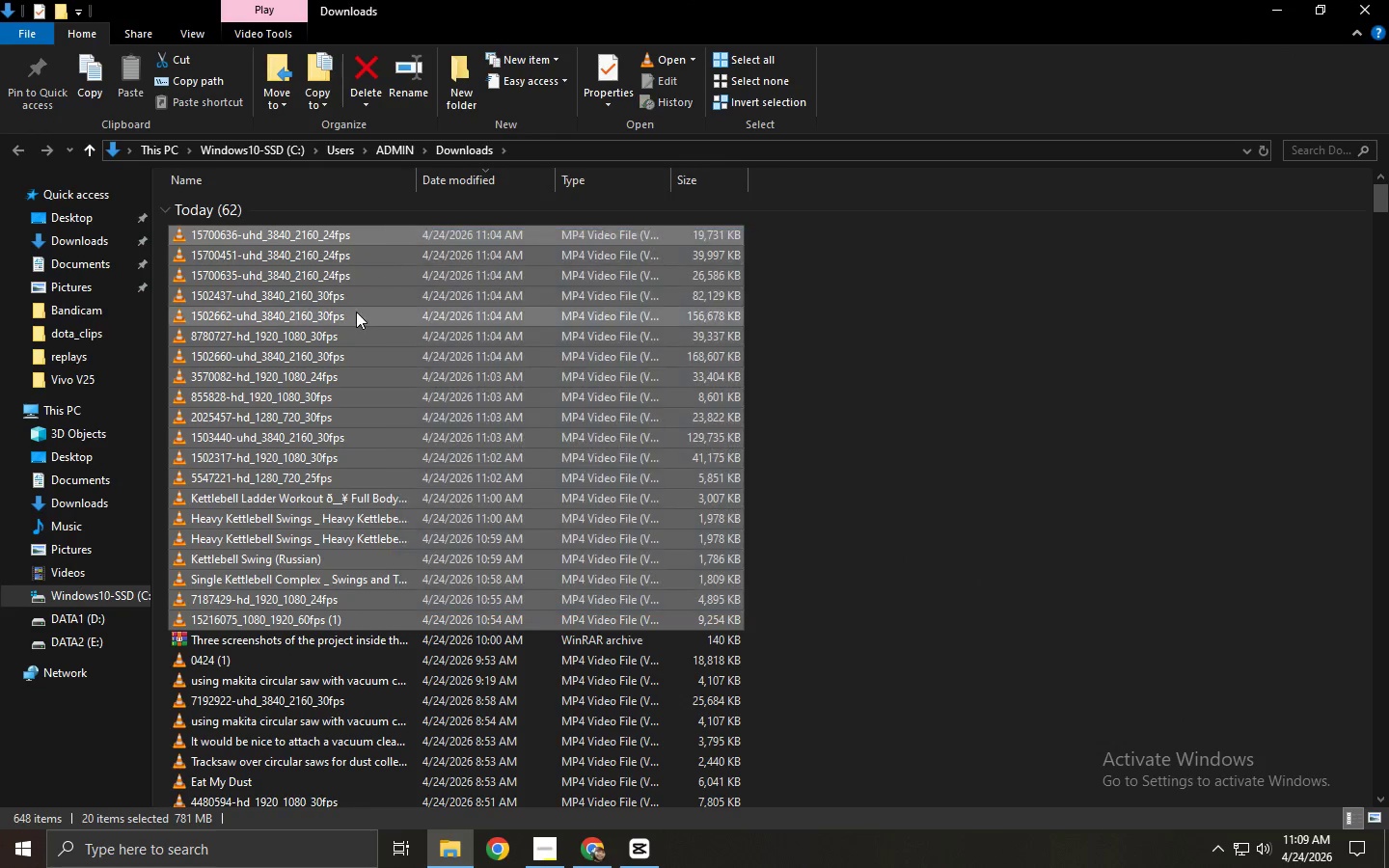 
left_click_drag(start_coordinate=[356, 312], to_coordinate=[434, 357])
 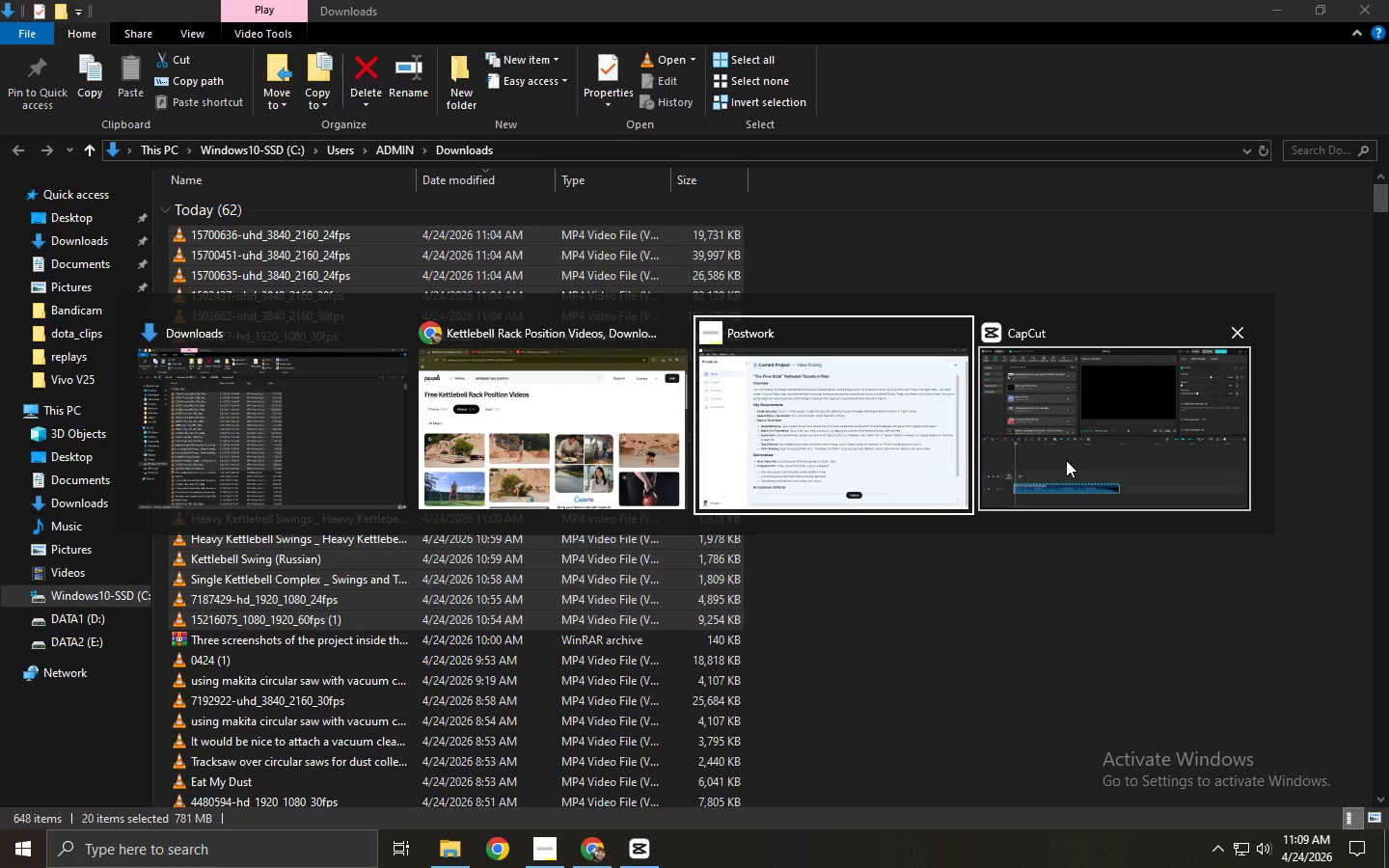 
key(Alt+Tab)
 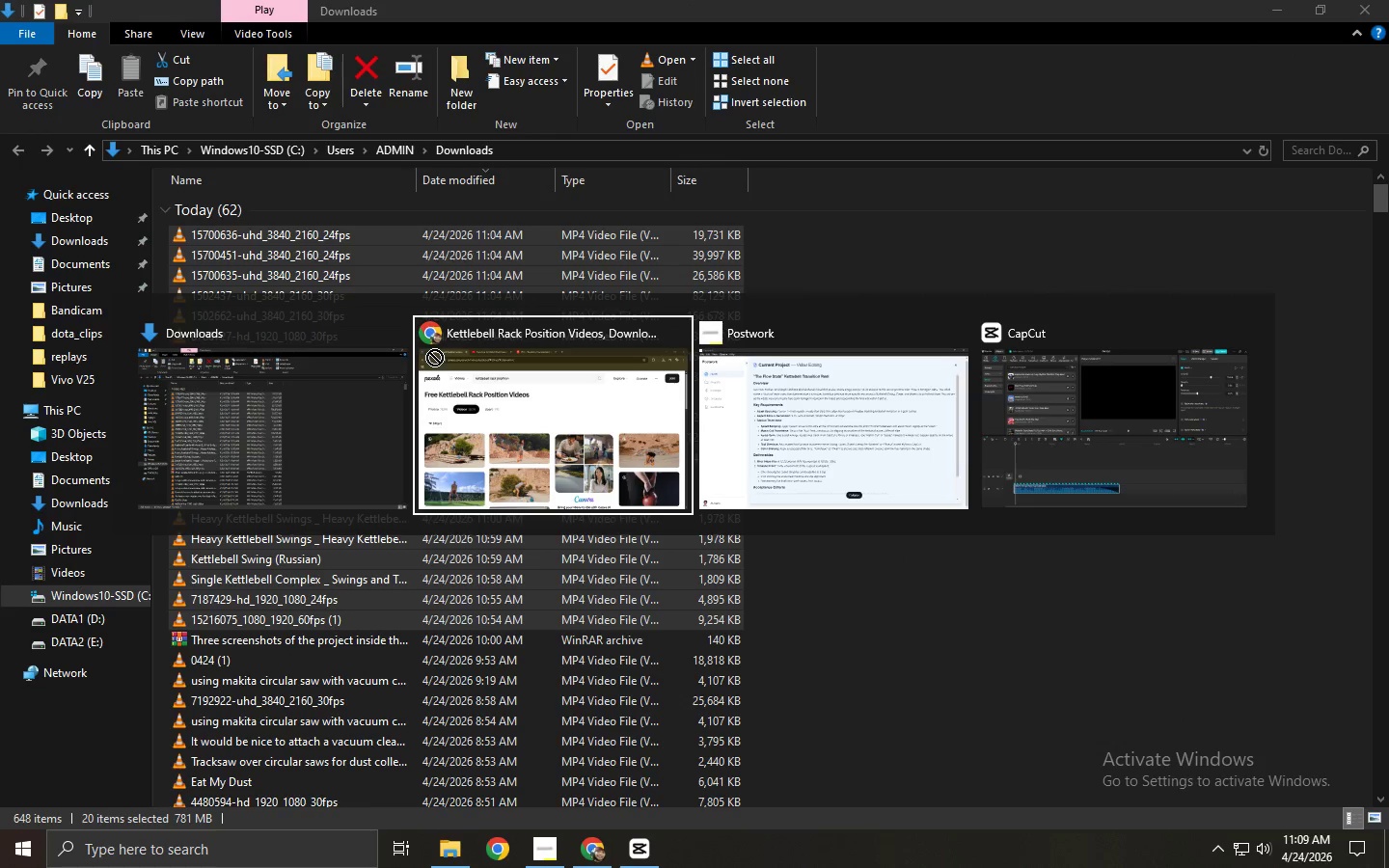 
key(Alt+Tab)
 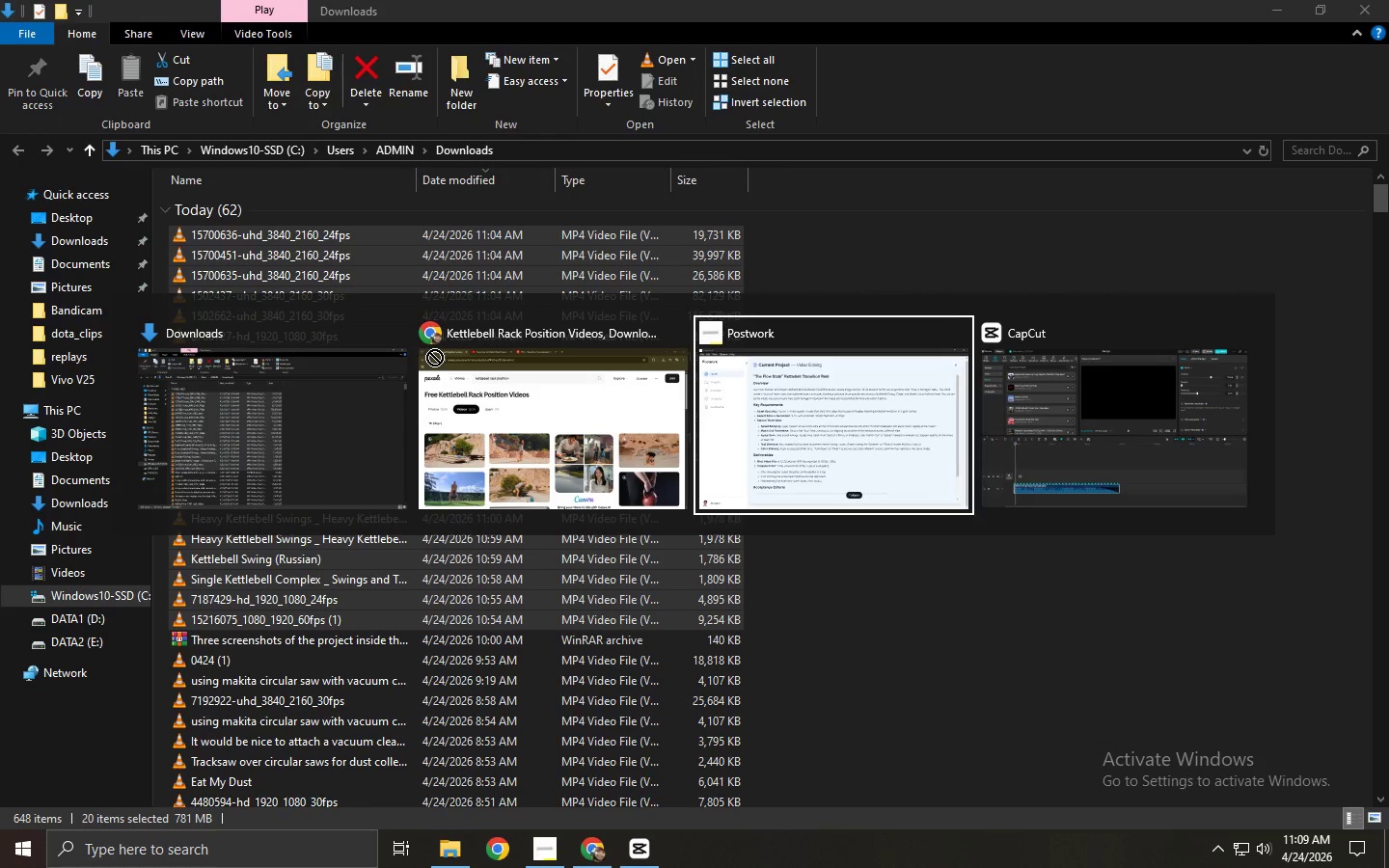 
key(Alt+Tab)
 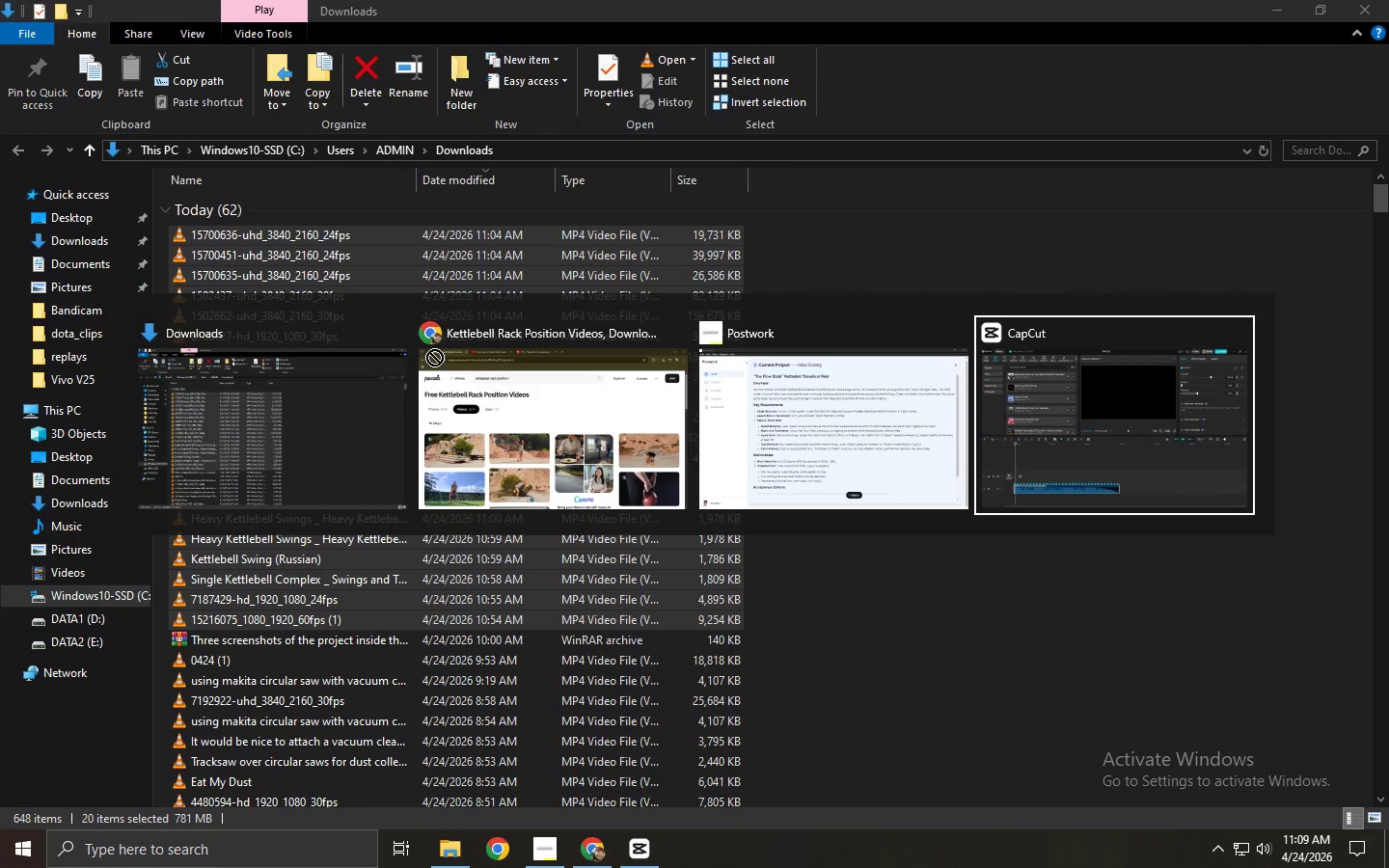 
key(Alt+Tab)
 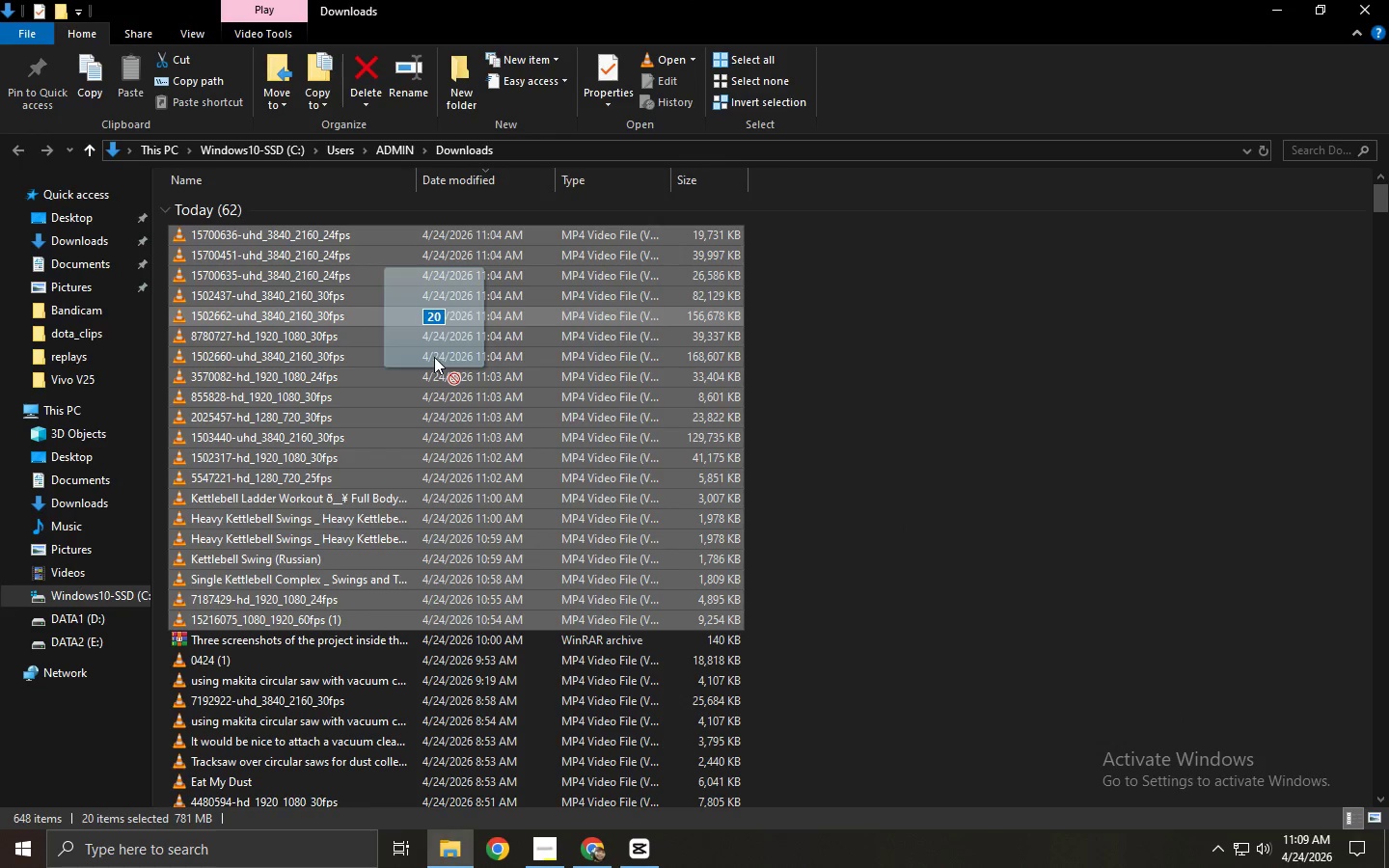 
key(Escape)
 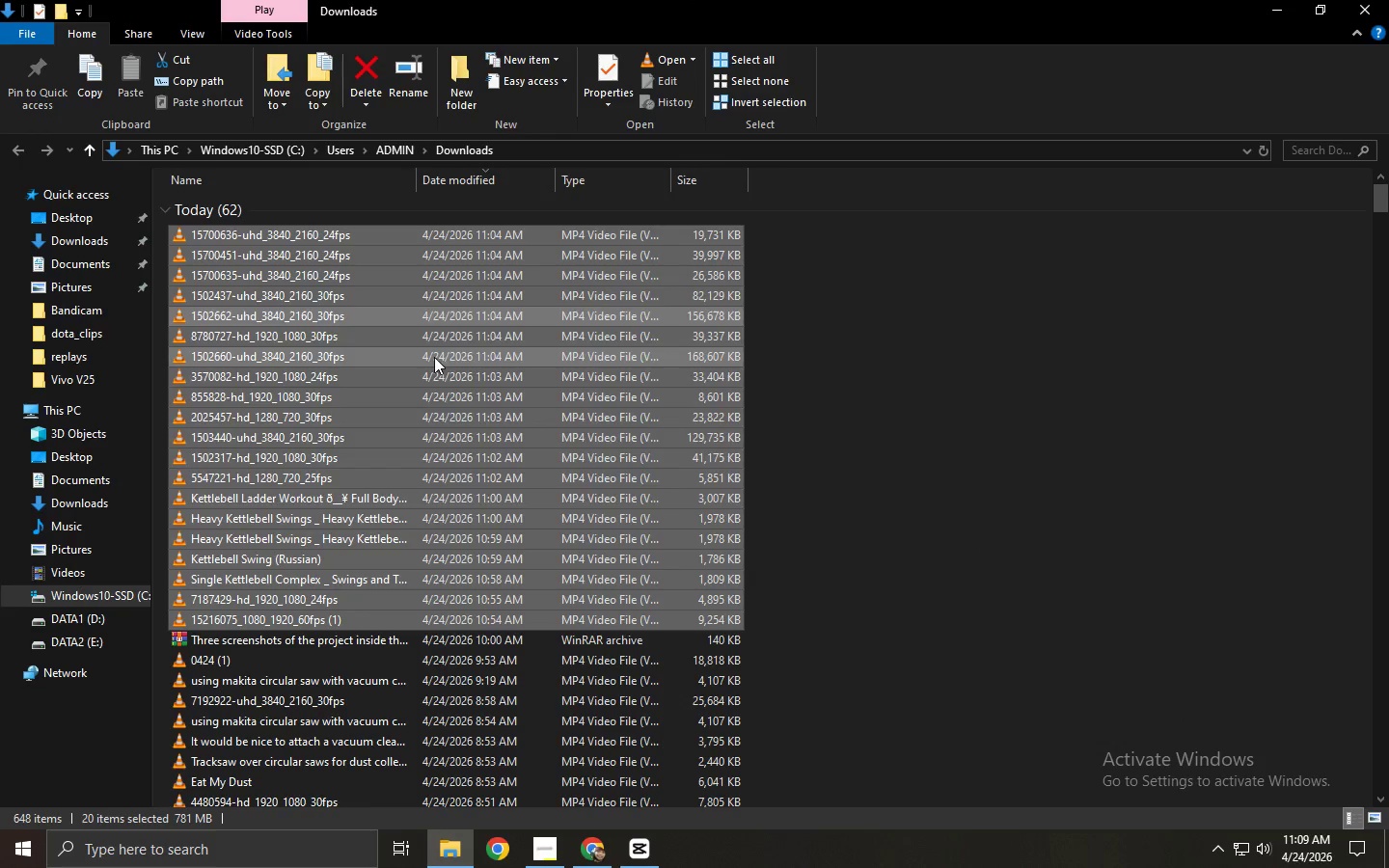 
key(Alt+Tab)
 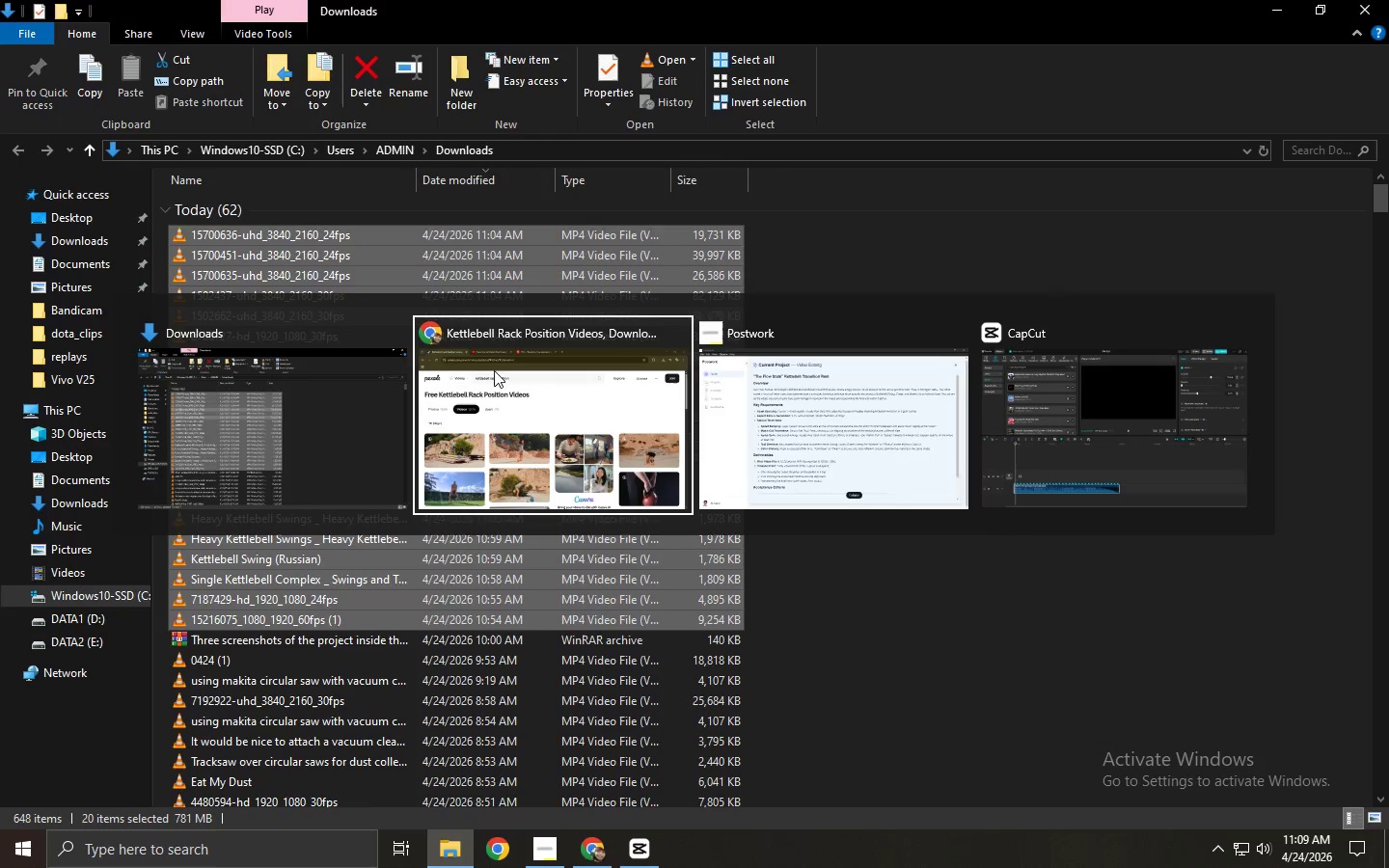 
key(Alt+Tab)